 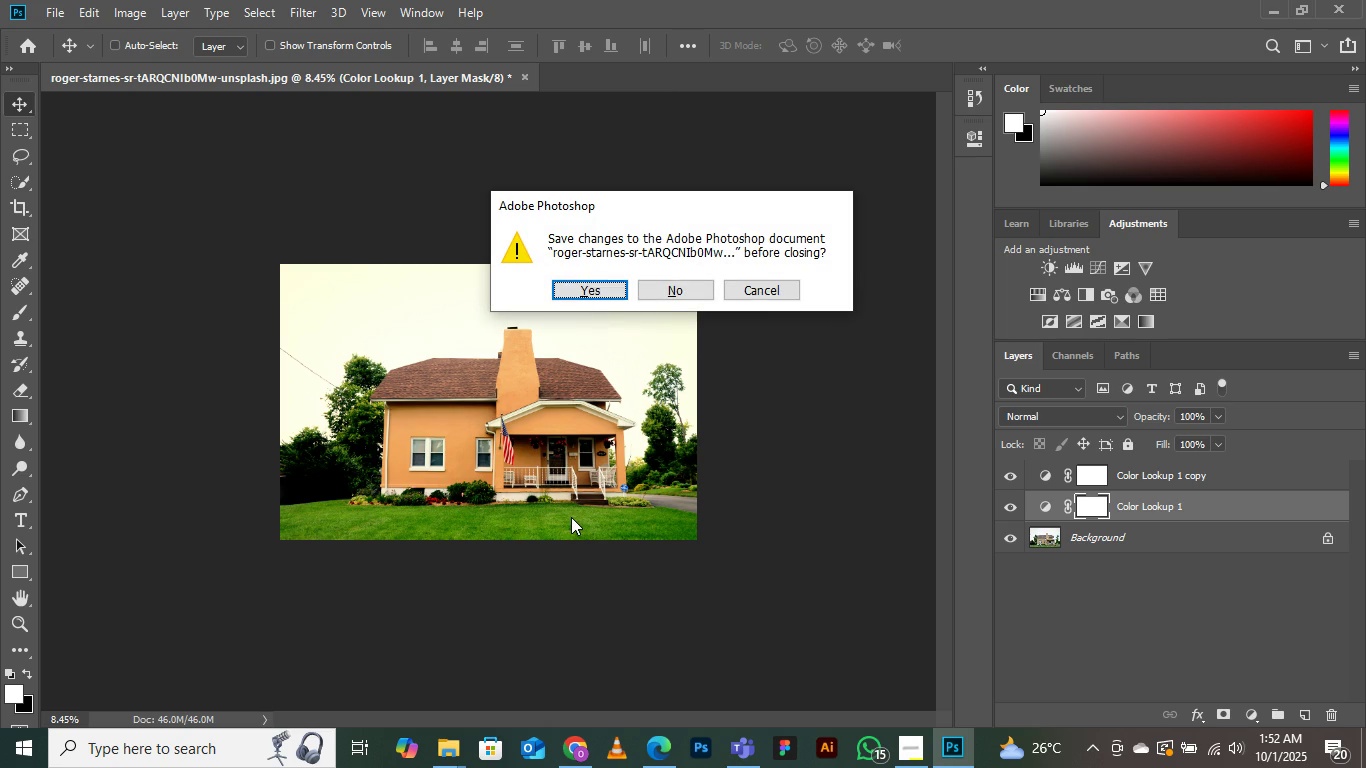 
left_click([679, 288])
 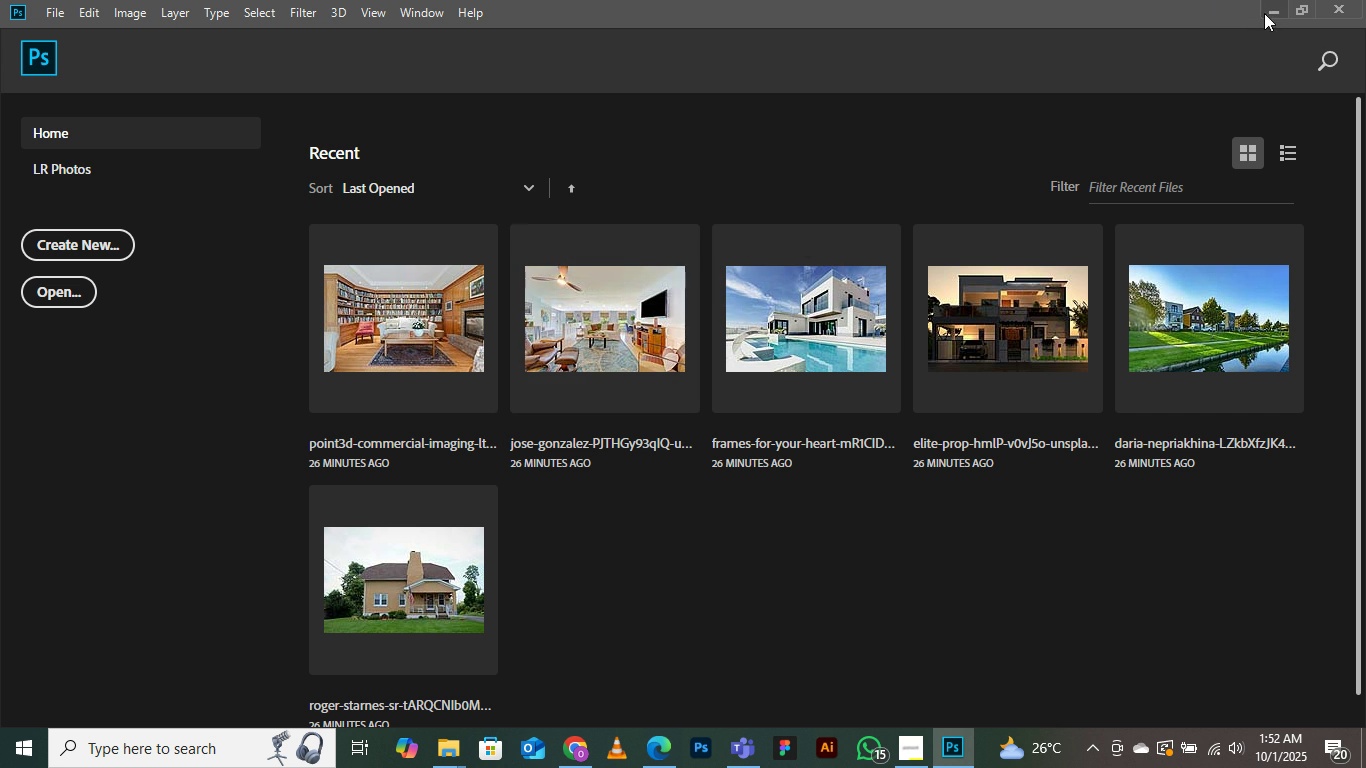 
left_click([1267, 12])
 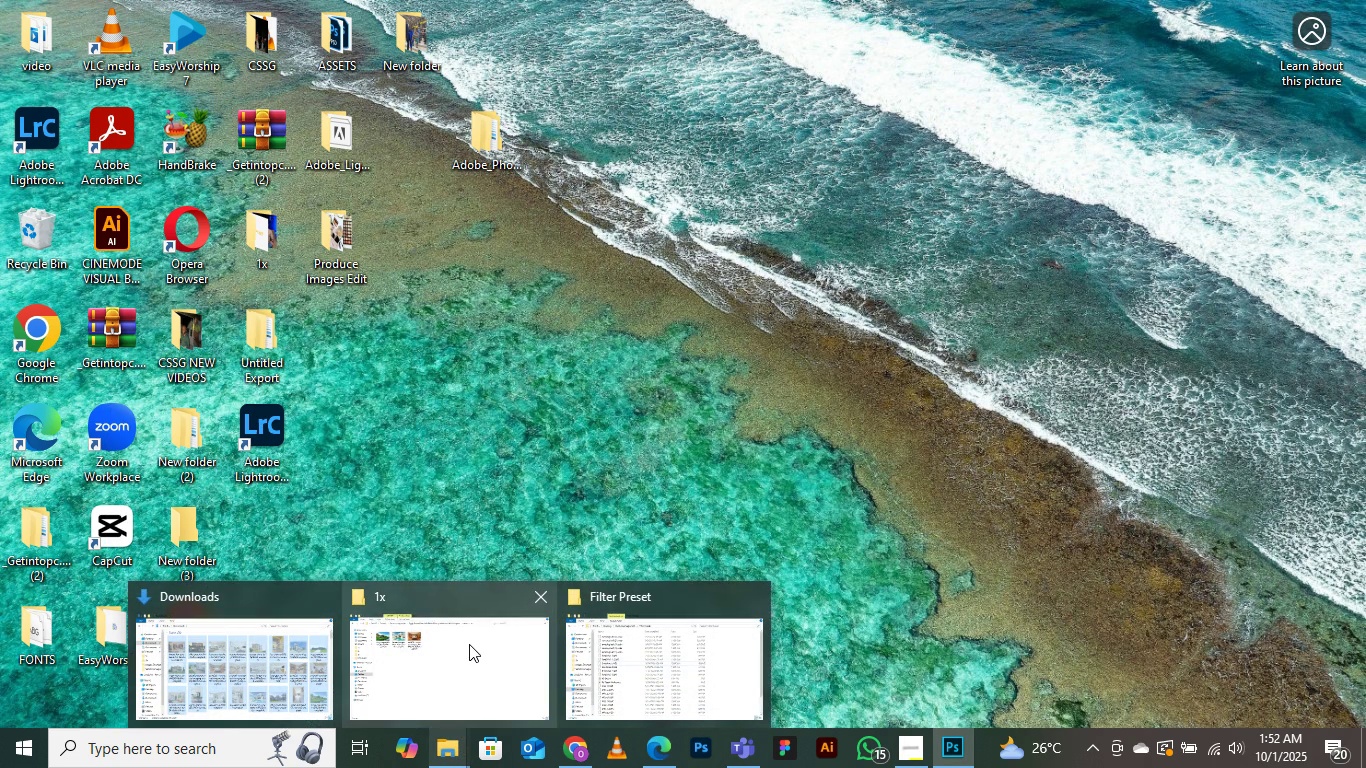 
wait(5.35)
 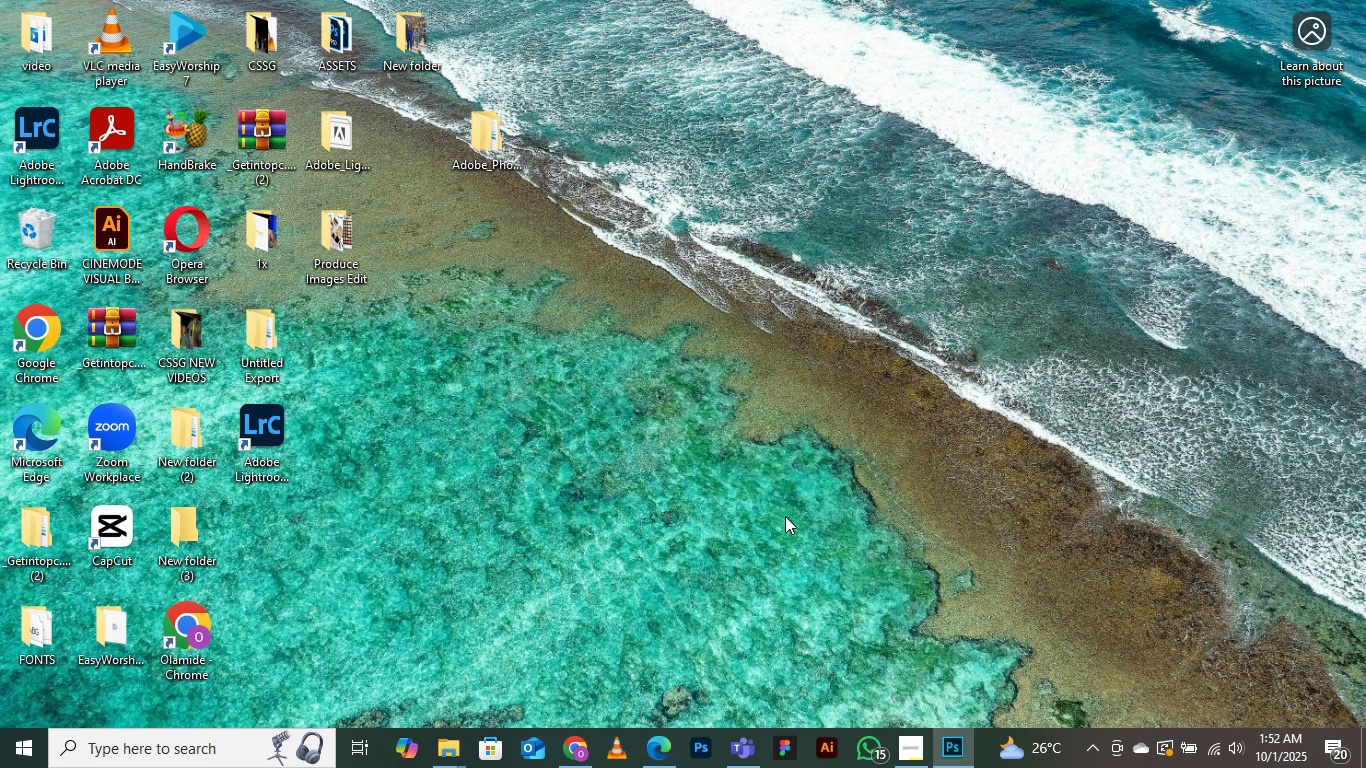 
left_click([470, 641])
 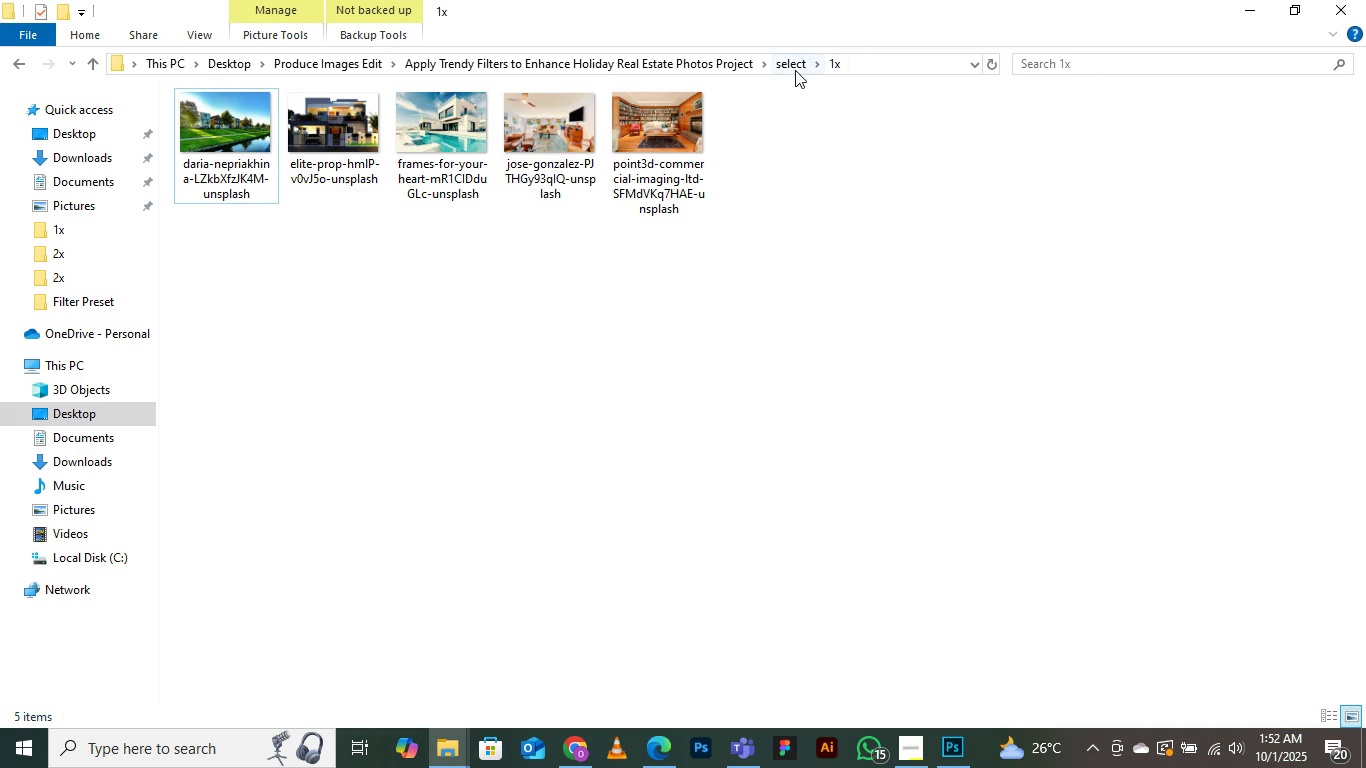 
left_click([795, 67])
 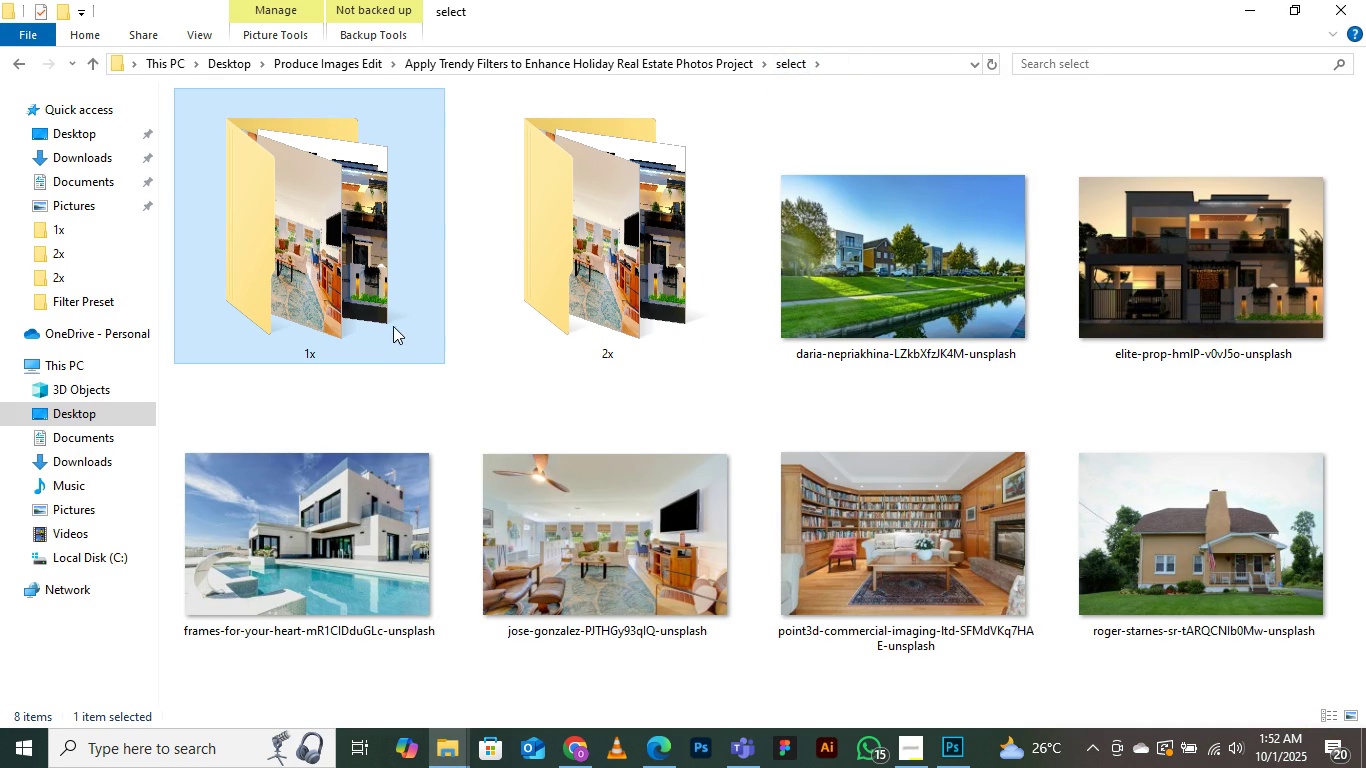 
mouse_move([323, 267])
 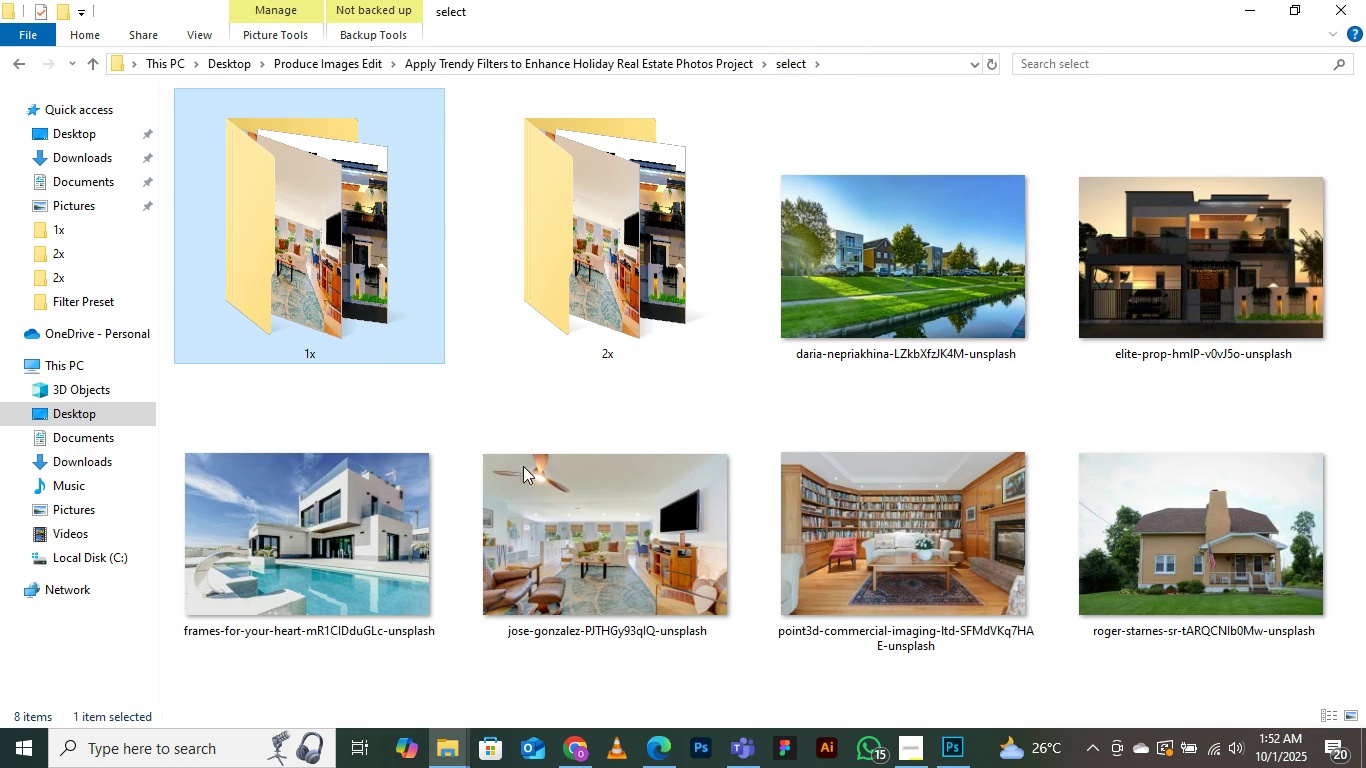 
double_click([313, 242])
 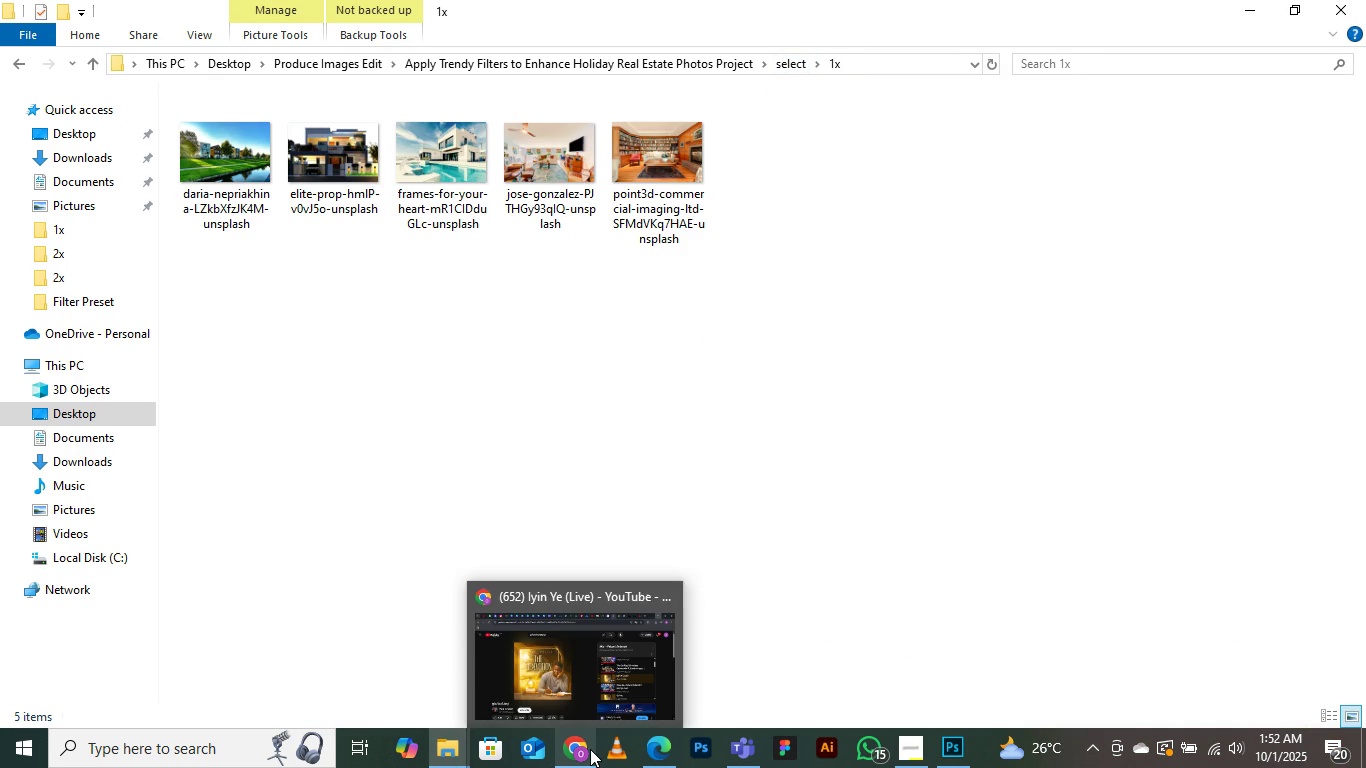 
left_click([579, 646])
 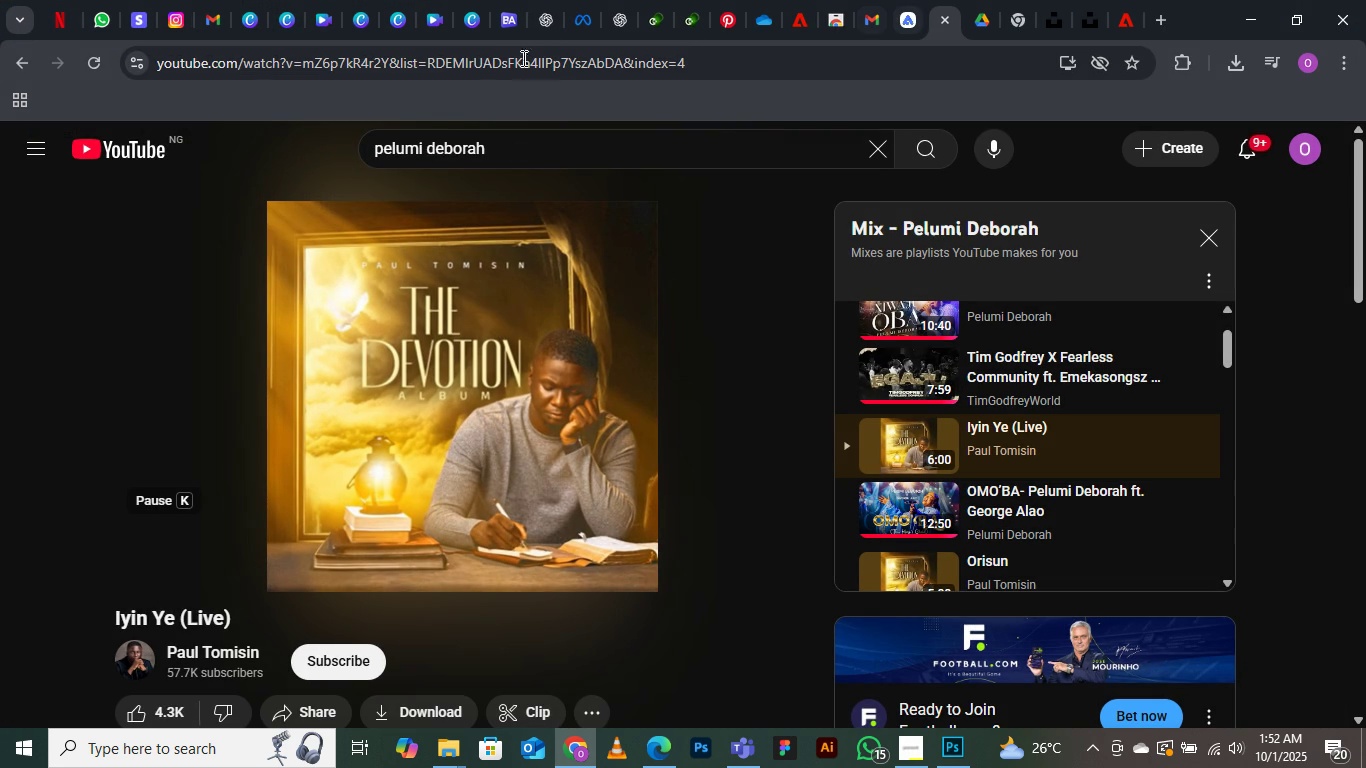 
left_click([547, 21])
 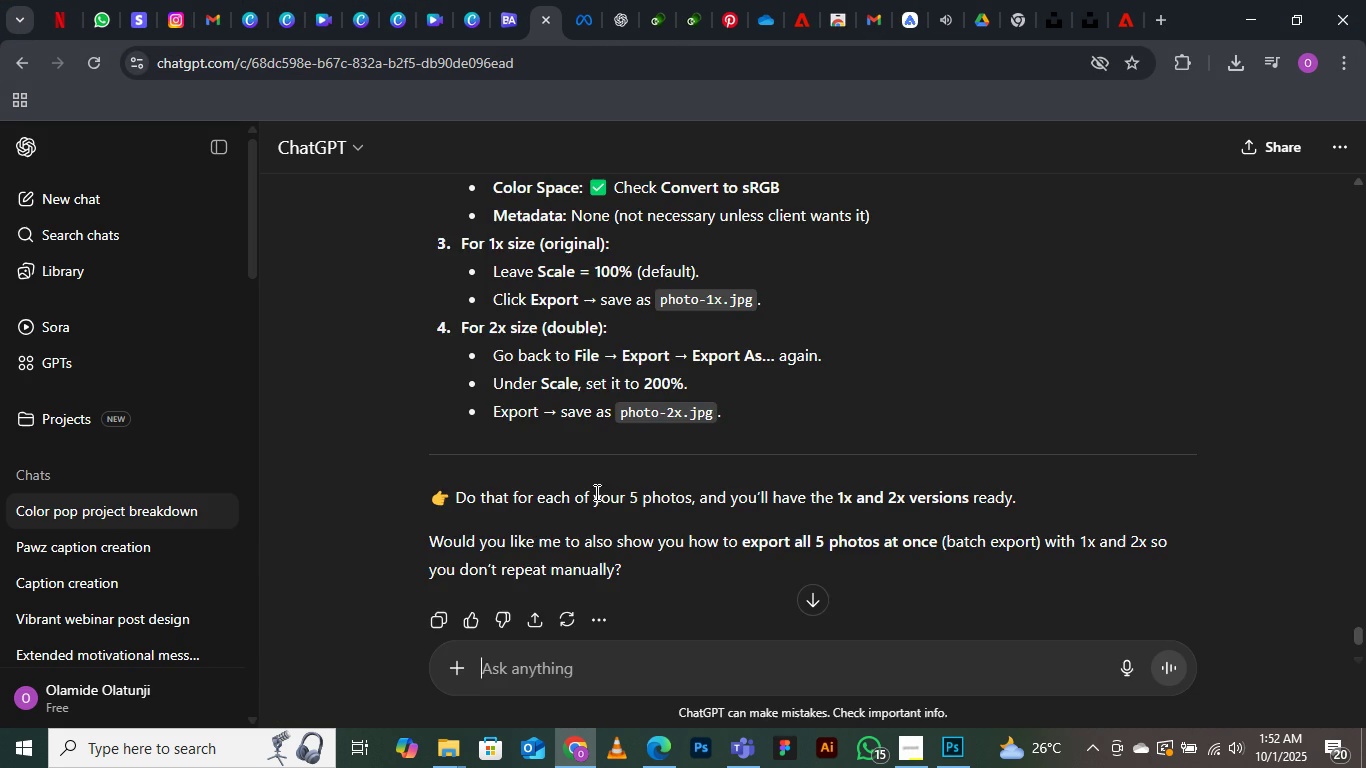 
scroll: coordinate [576, 447], scroll_direction: up, amount: 47.0
 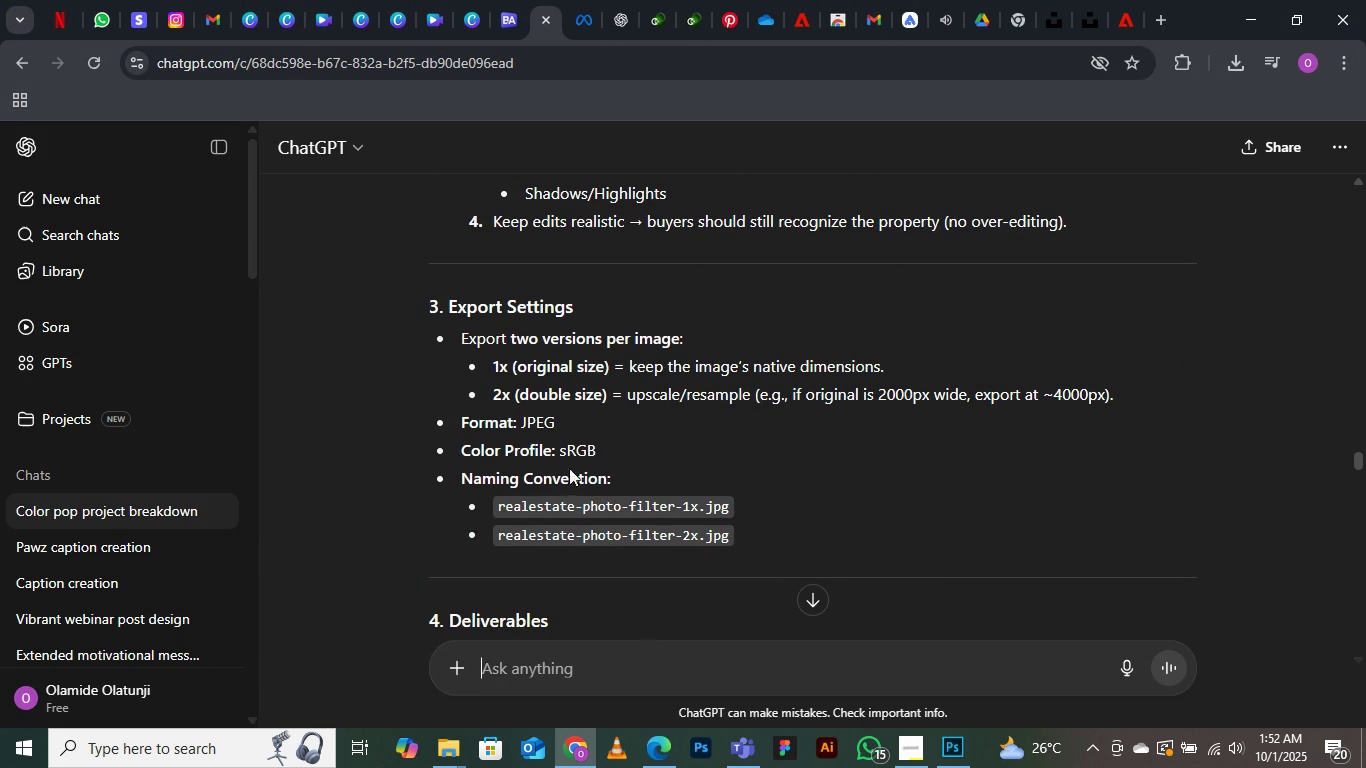 
scroll: coordinate [578, 445], scroll_direction: down, amount: 1.0